 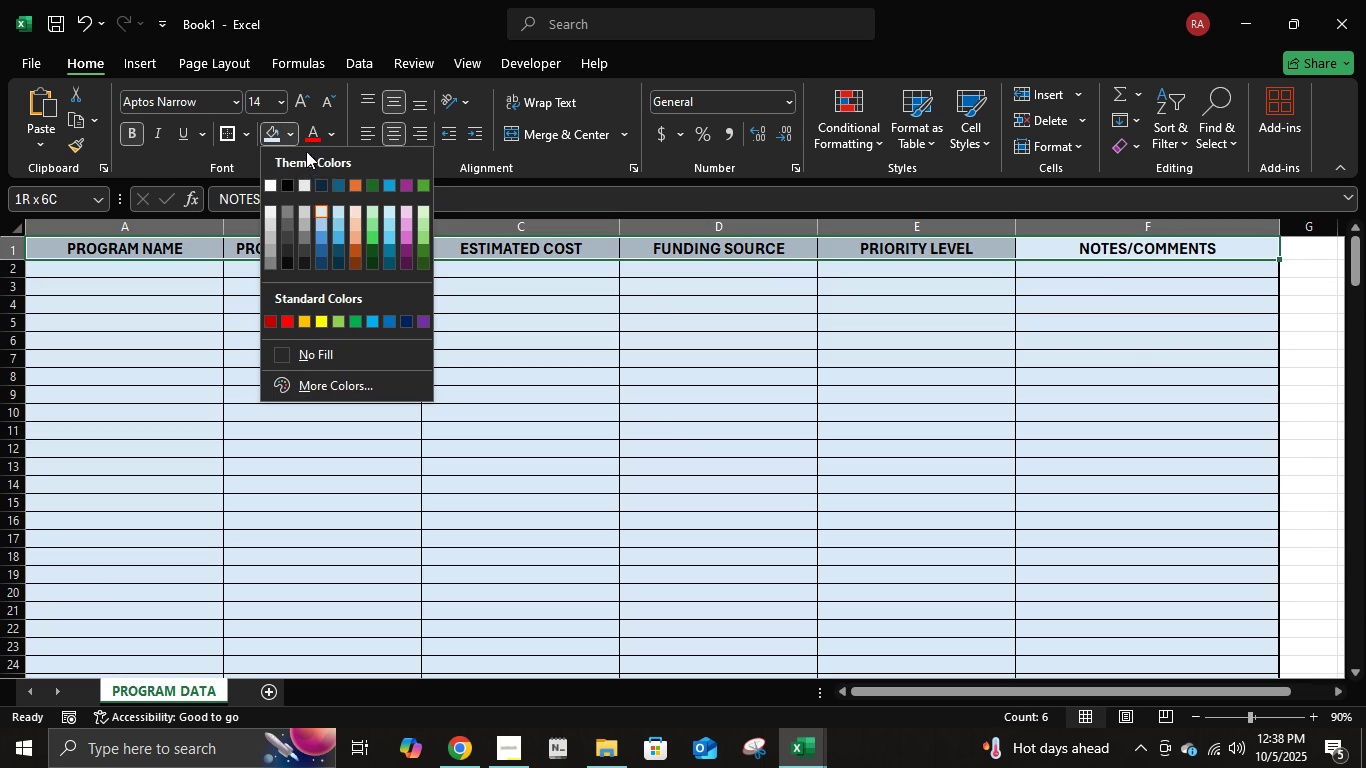 
mouse_move([340, 230])
 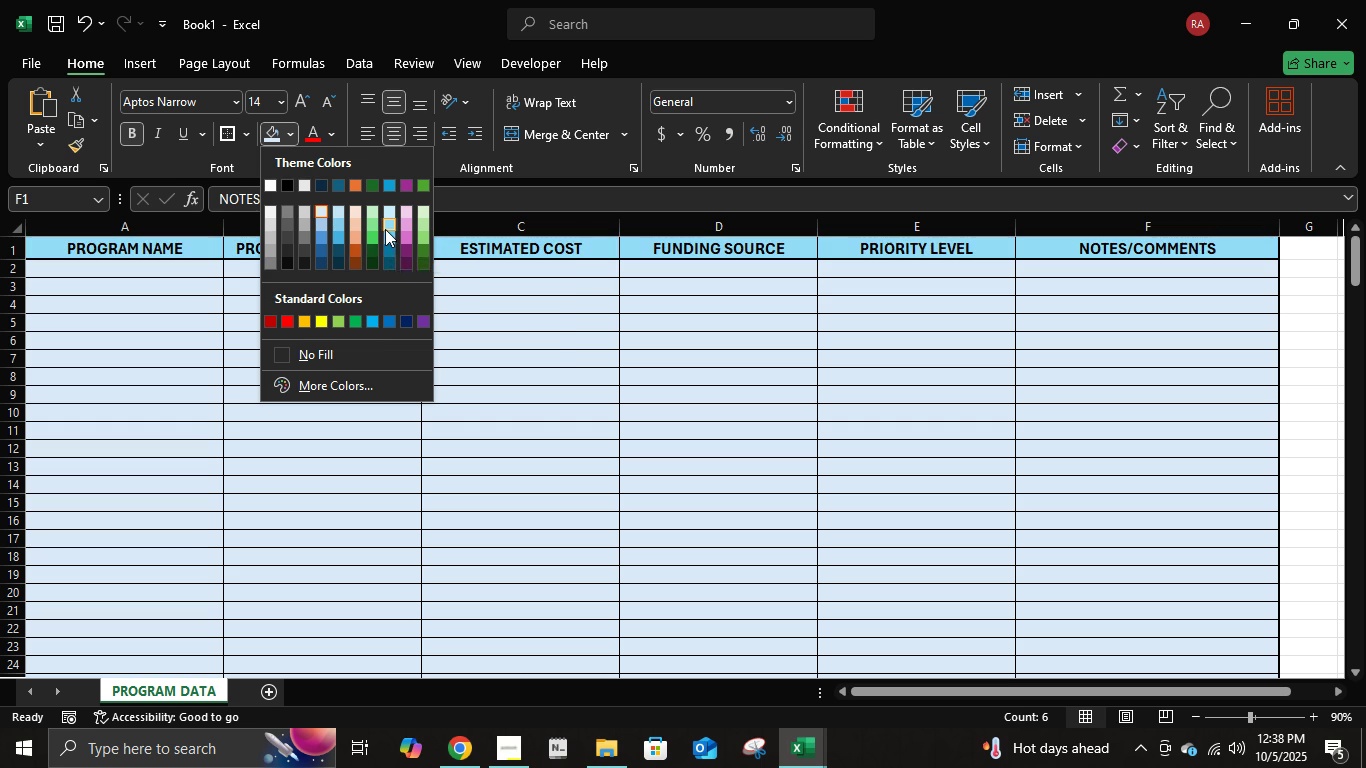 
wait(5.02)
 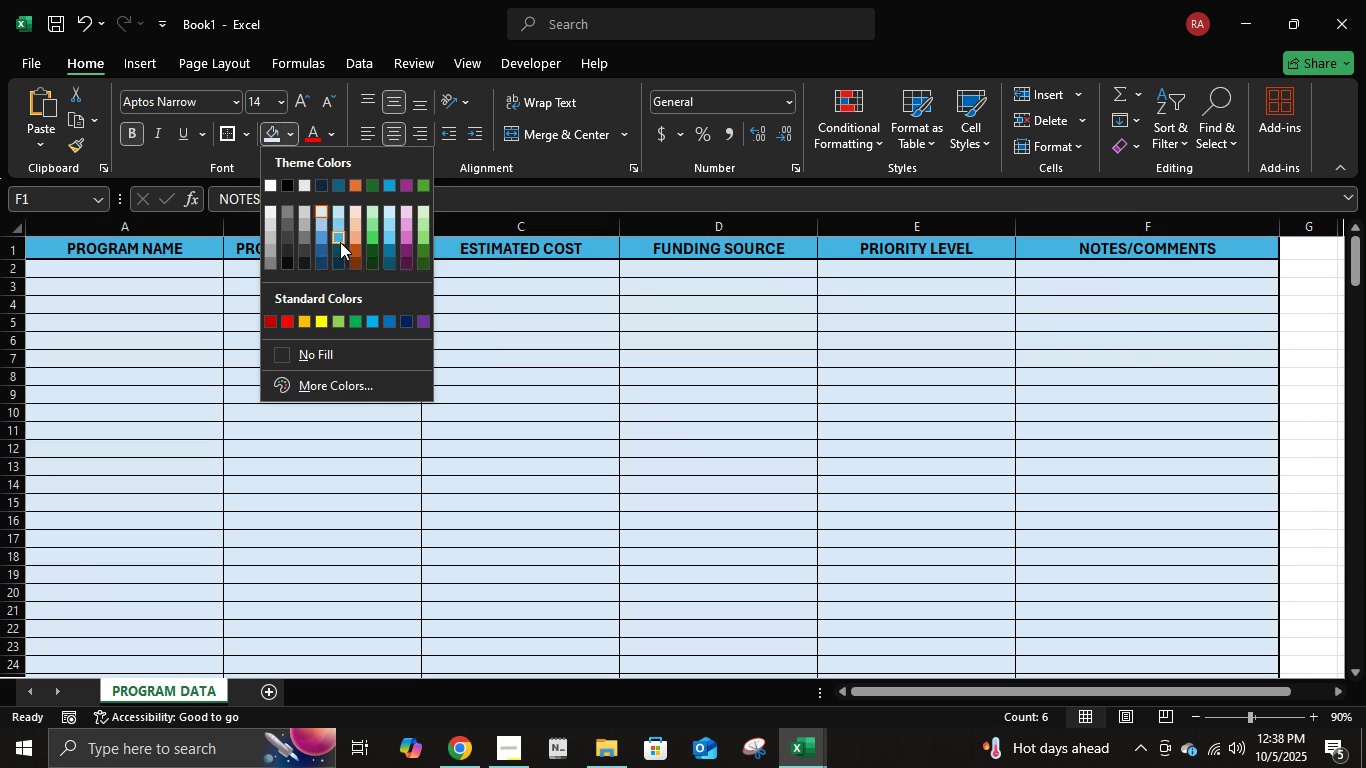 
left_click([385, 229])
 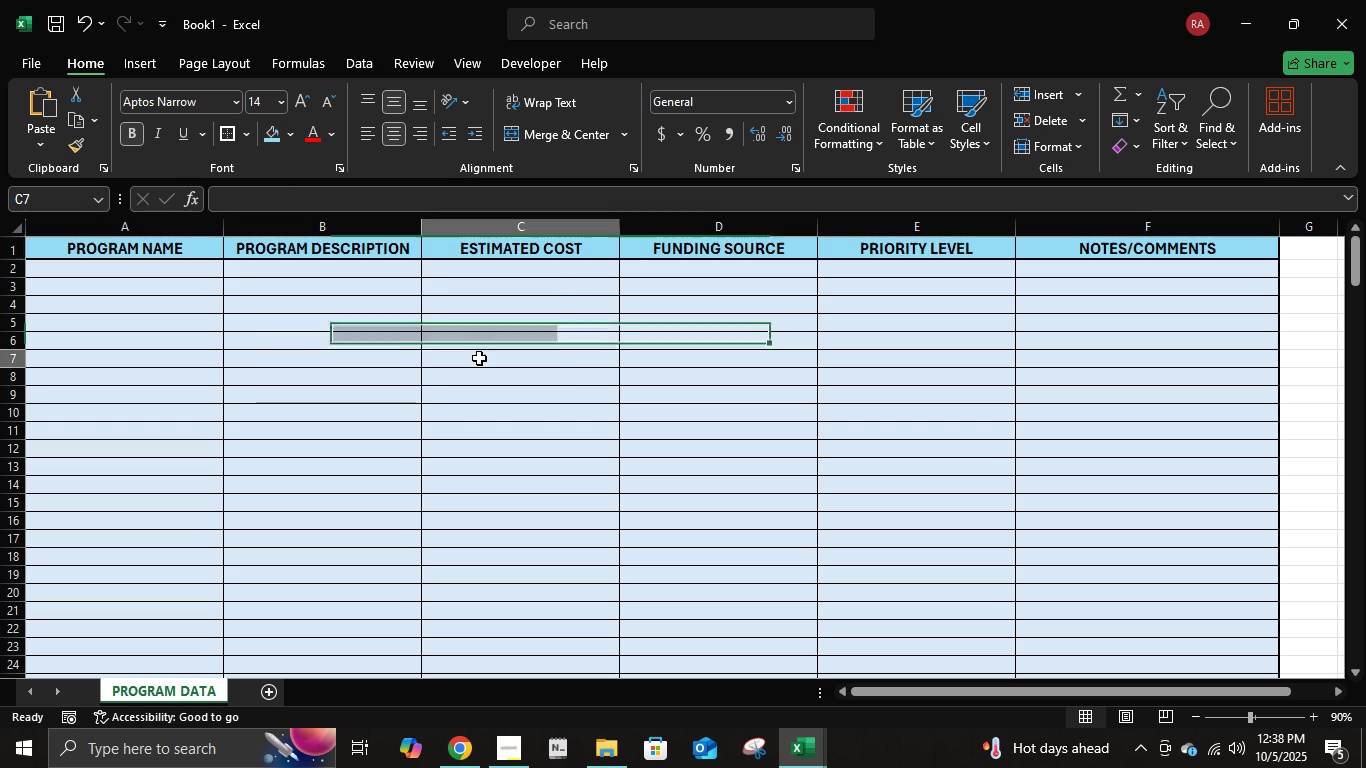 
left_click([479, 358])
 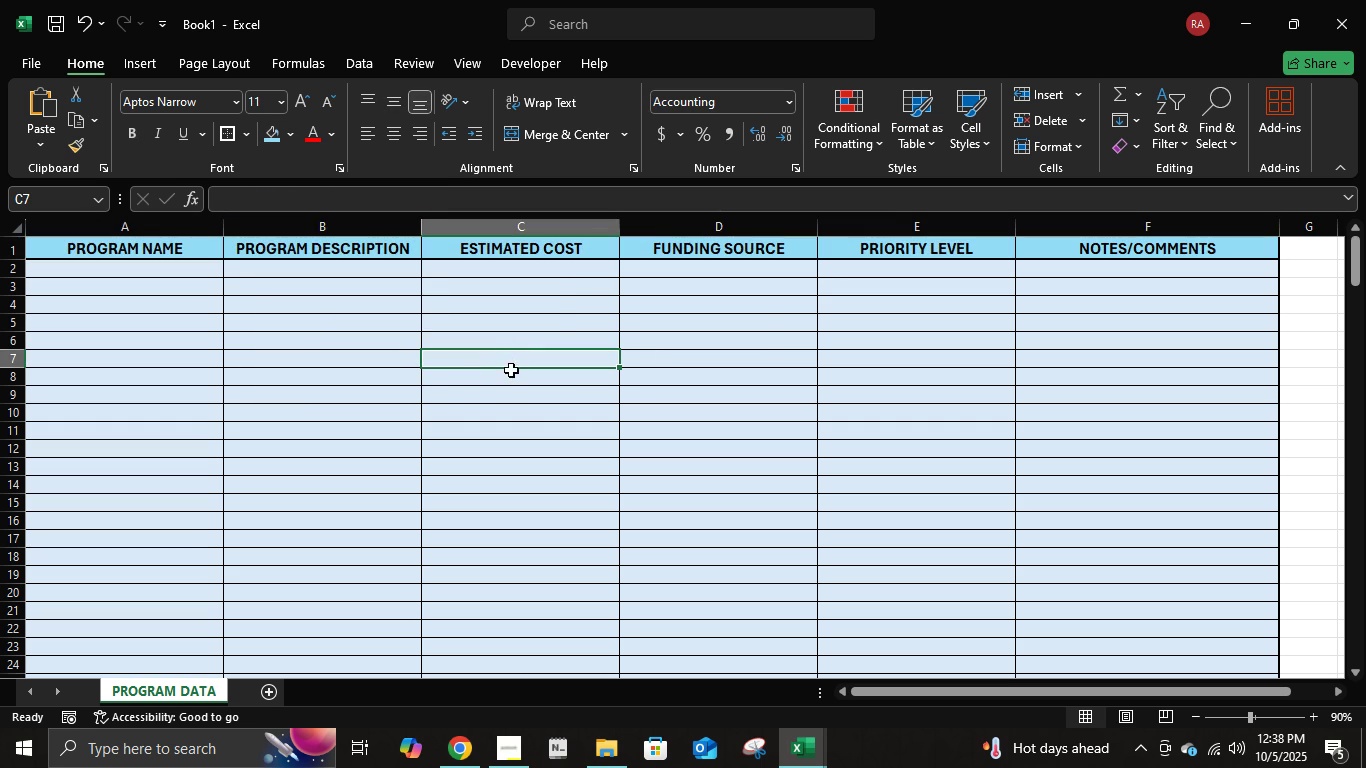 
scroll: coordinate [517, 364], scroll_direction: up, amount: 4.0
 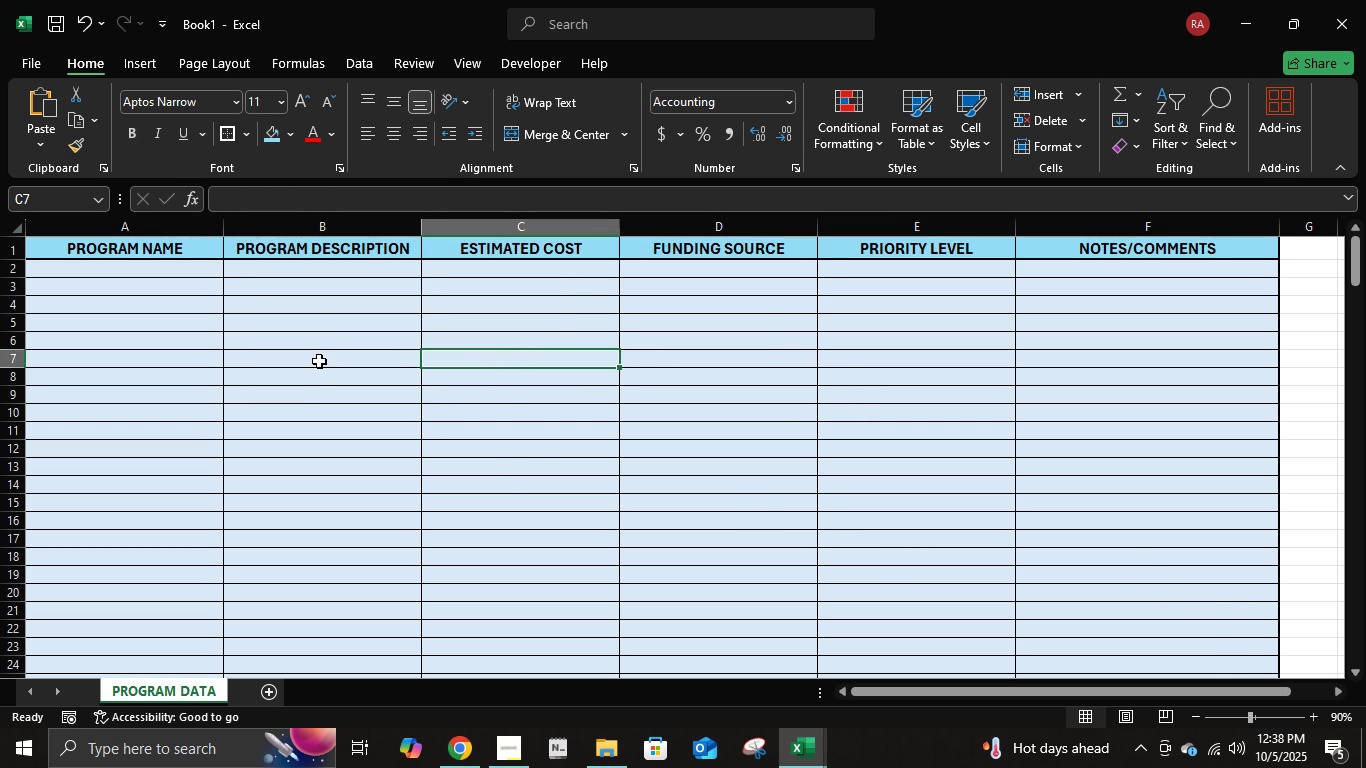 
left_click([516, 393])
 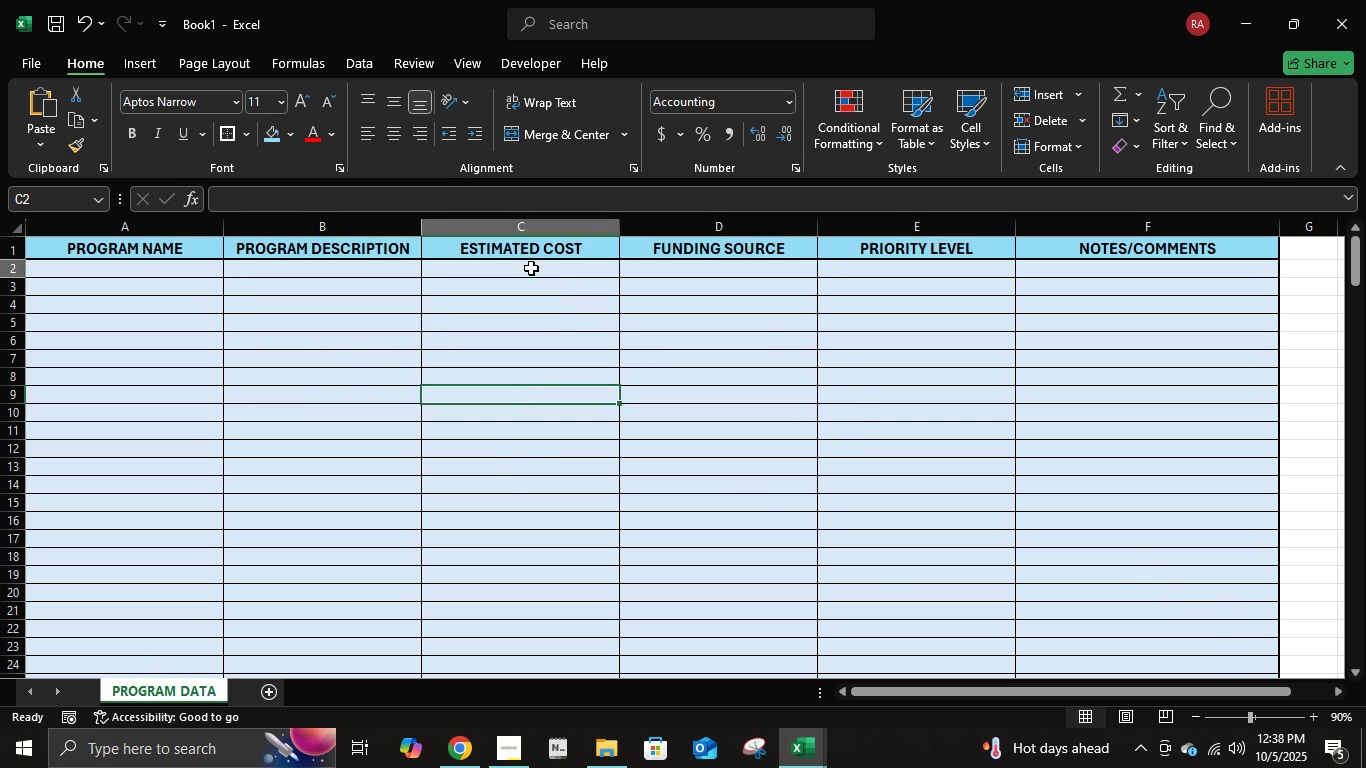 
left_click([531, 268])
 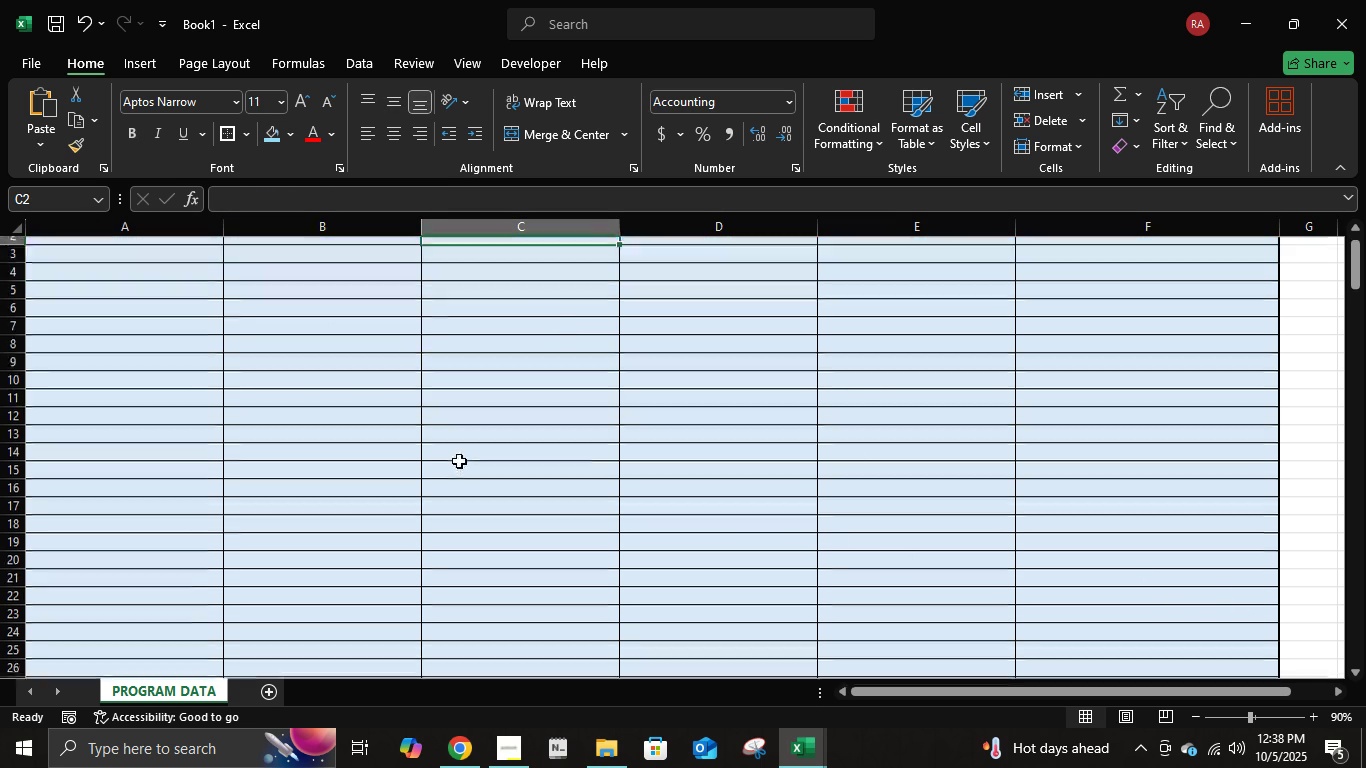 
scroll: coordinate [461, 459], scroll_direction: up, amount: 3.0